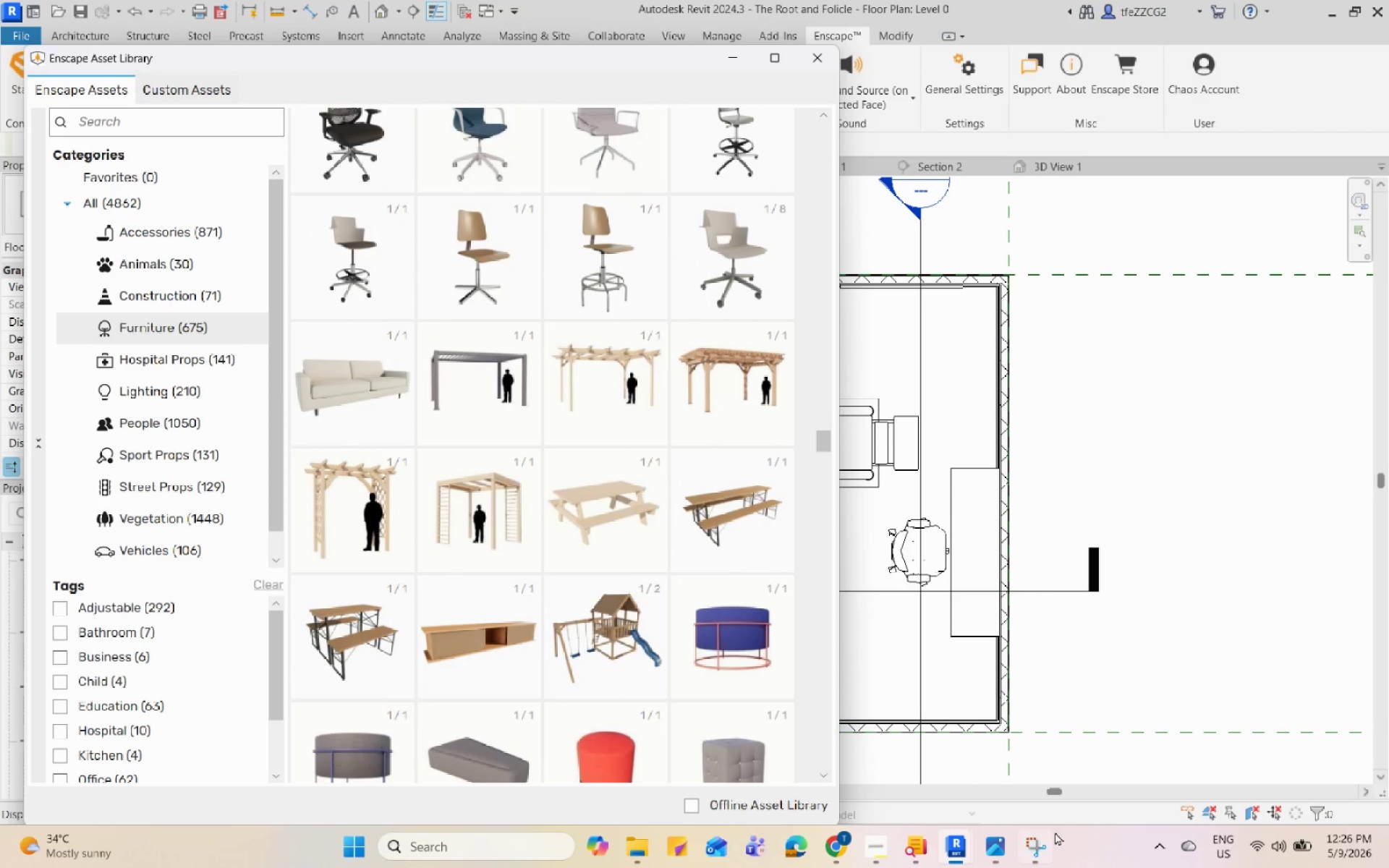 
left_click([1050, 848])
 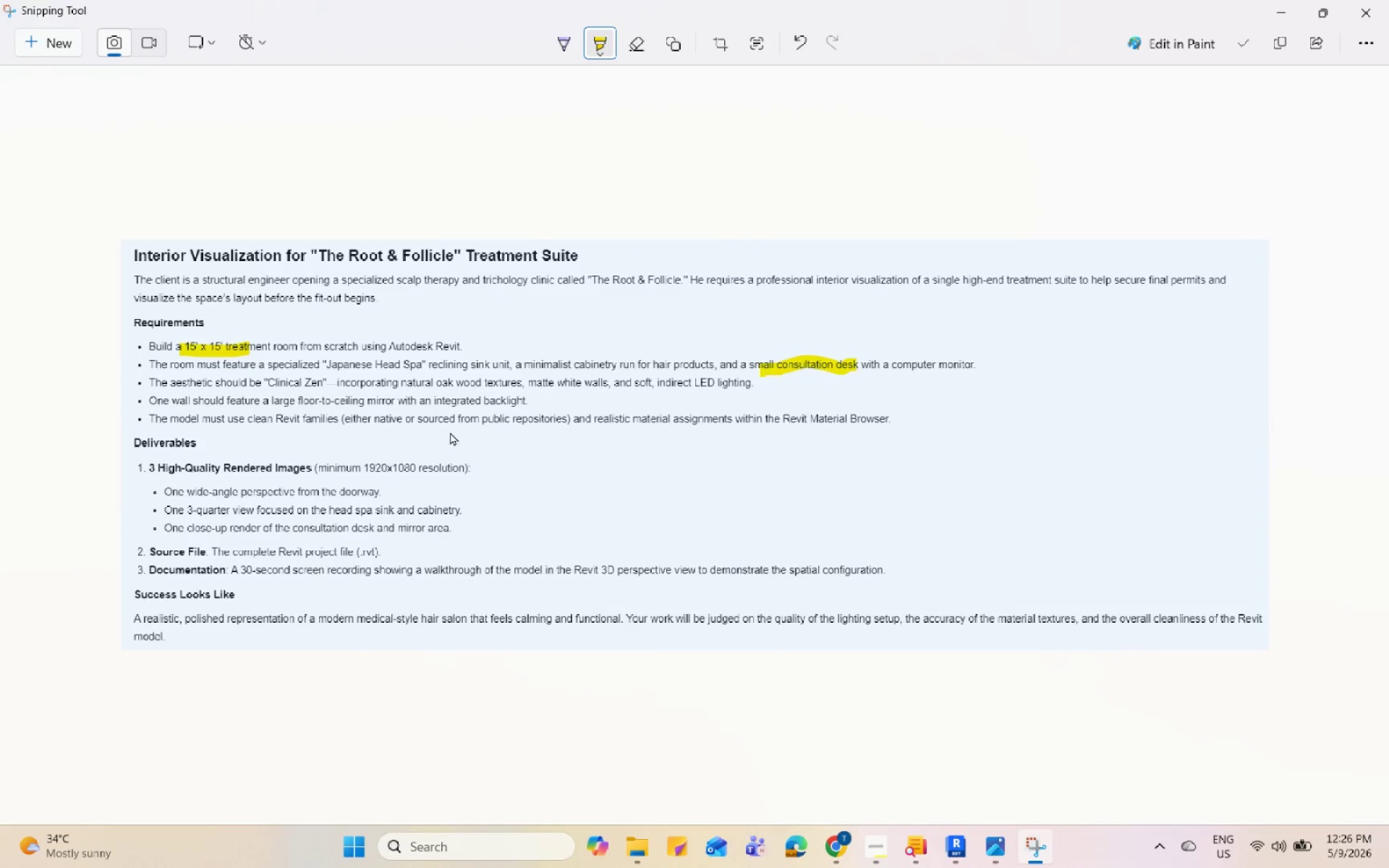 
left_click_drag(start_coordinate=[318, 365], to_coordinate=[425, 374])
 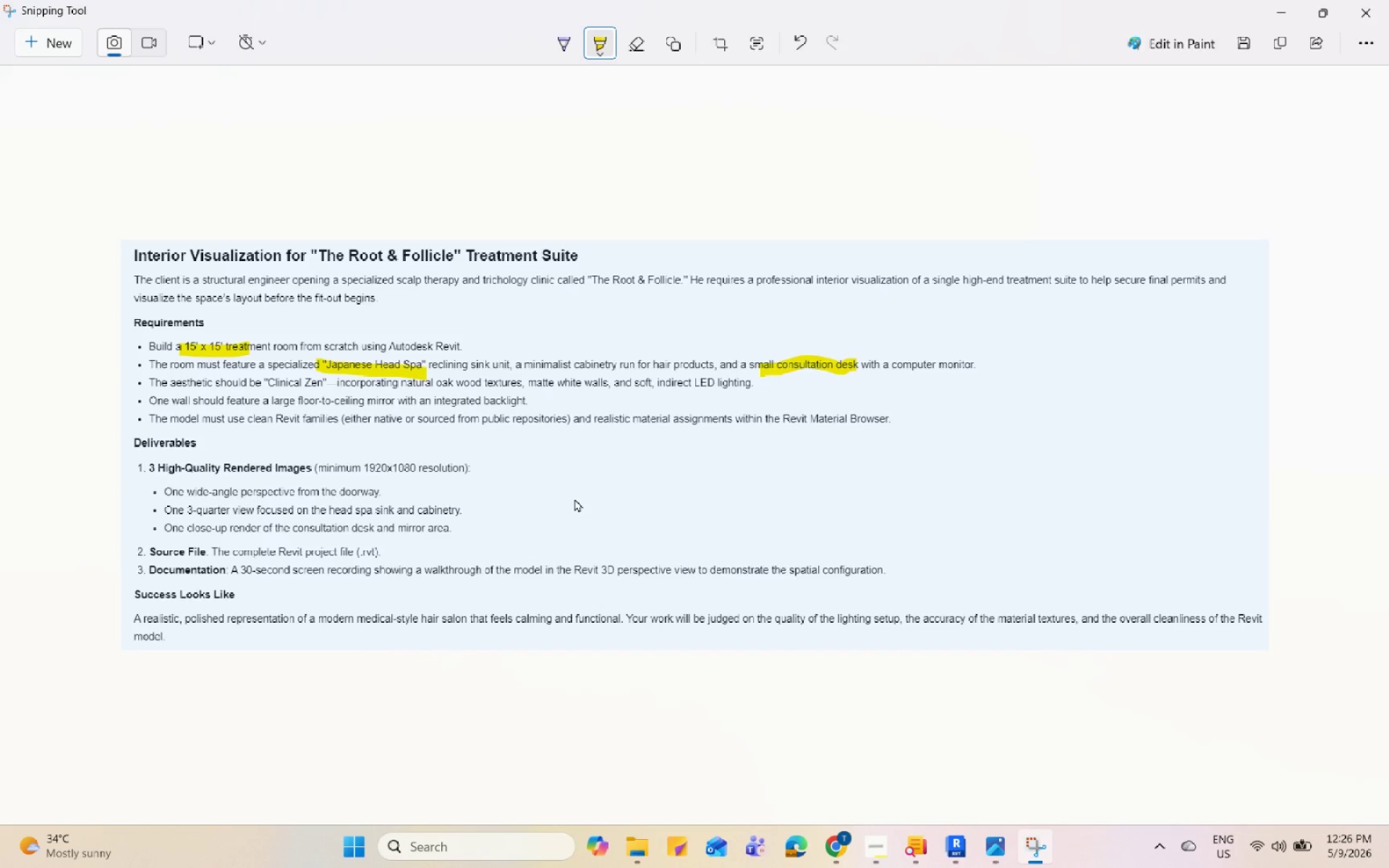 
left_click([835, 844])
 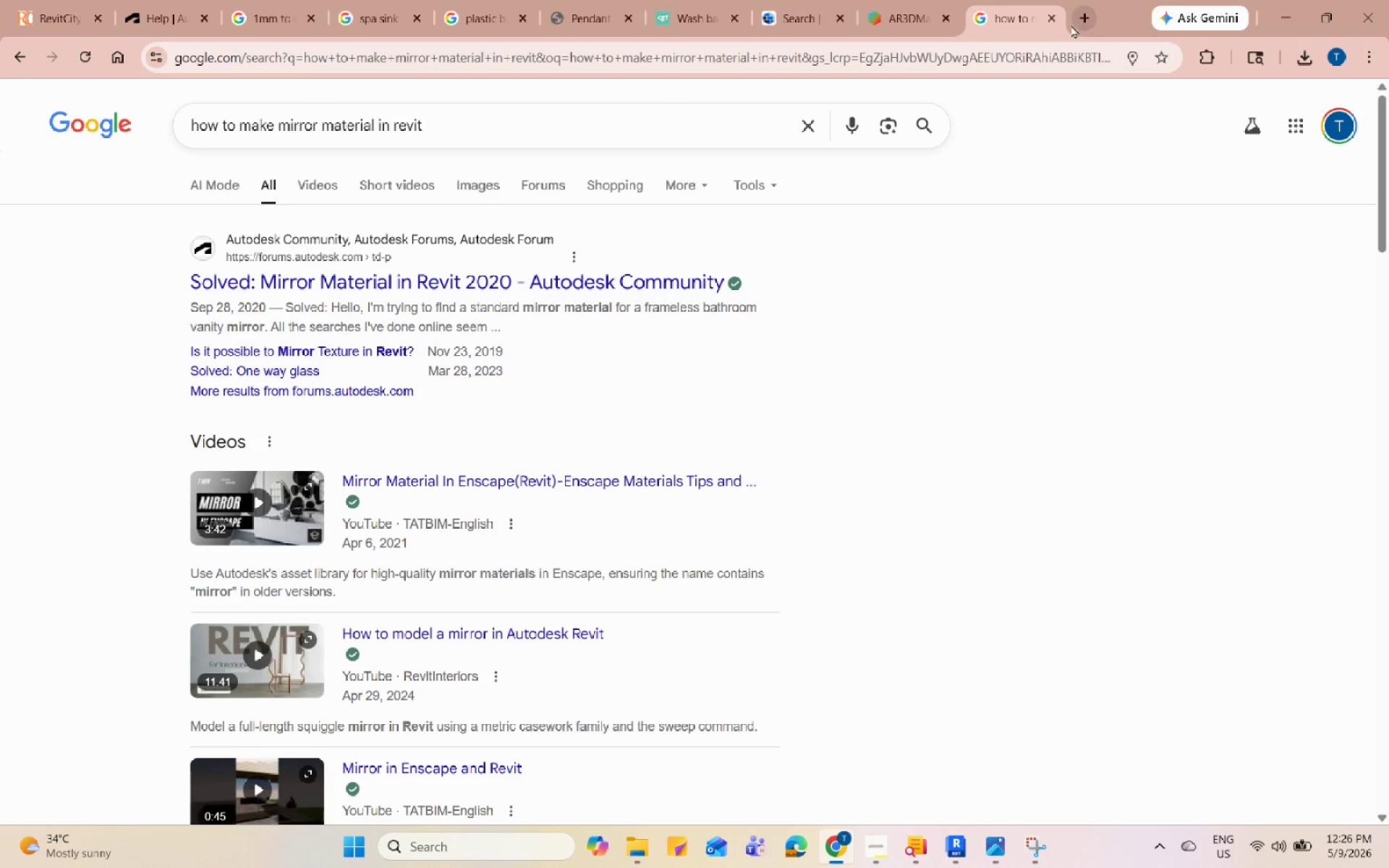 
double_click([1079, 20])
 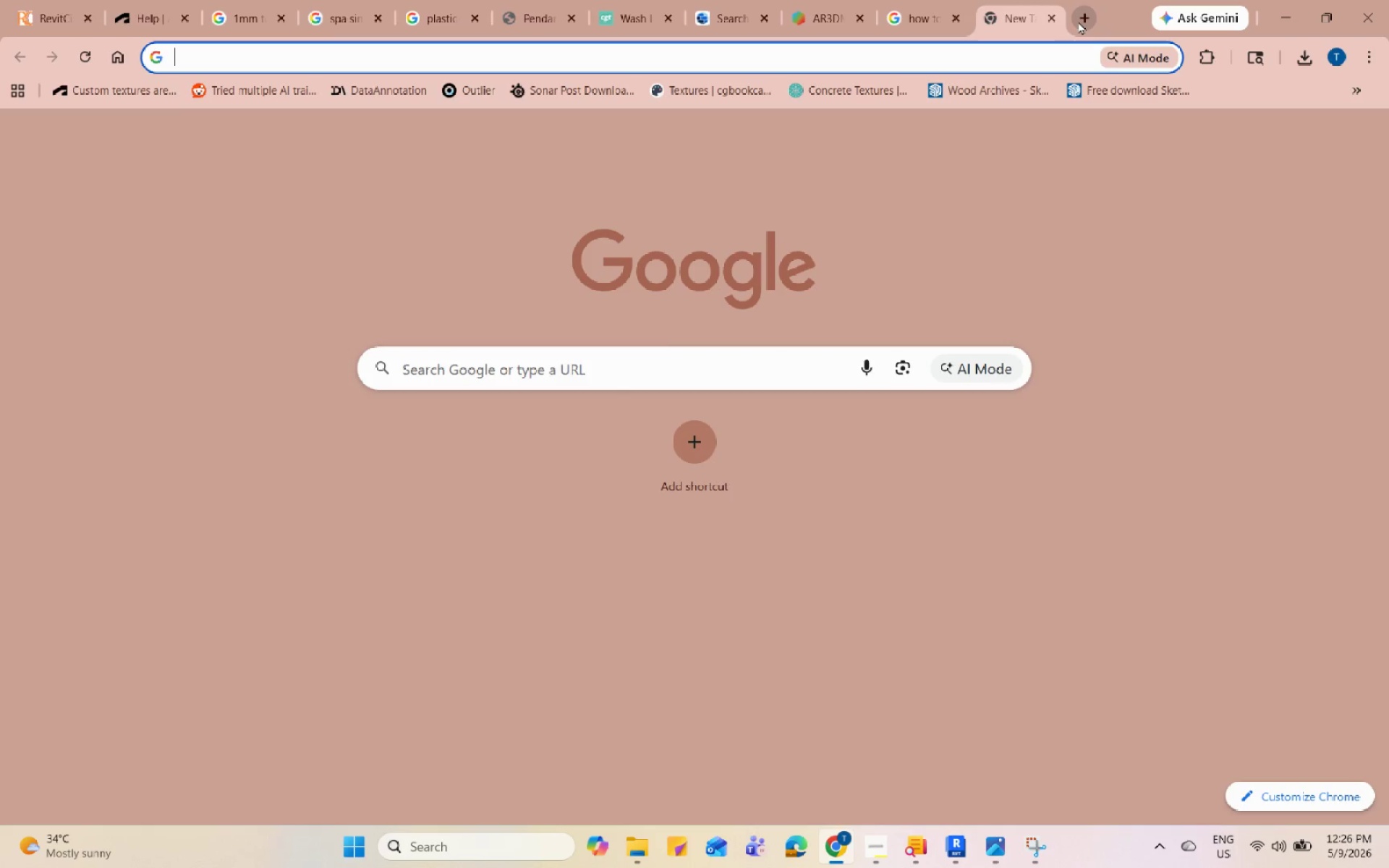 
type(h)
key(Backspace)
type(japanese hed sp)
 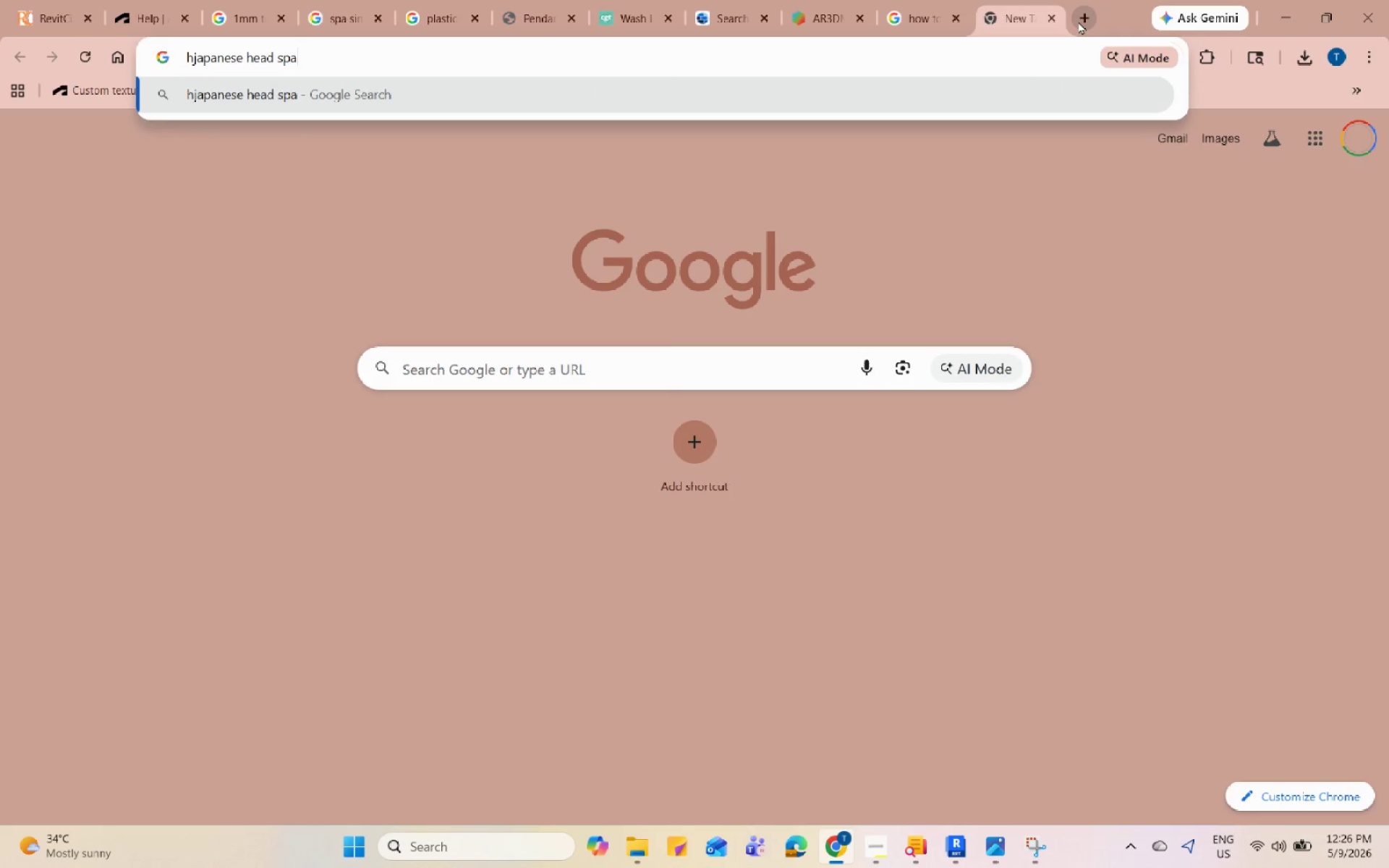 
hold_key(key=A, duration=1.05)
 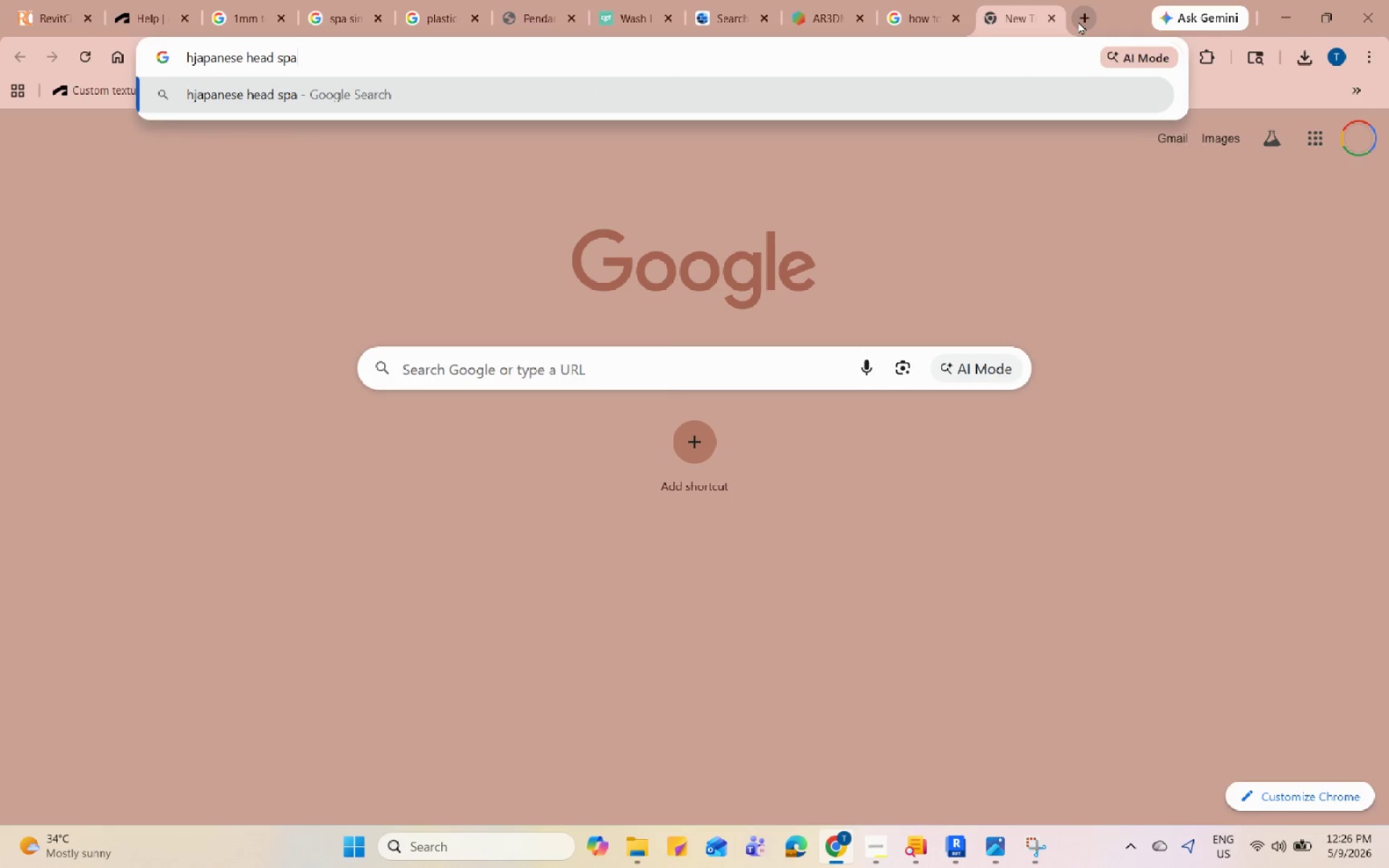 
key(Enter)
 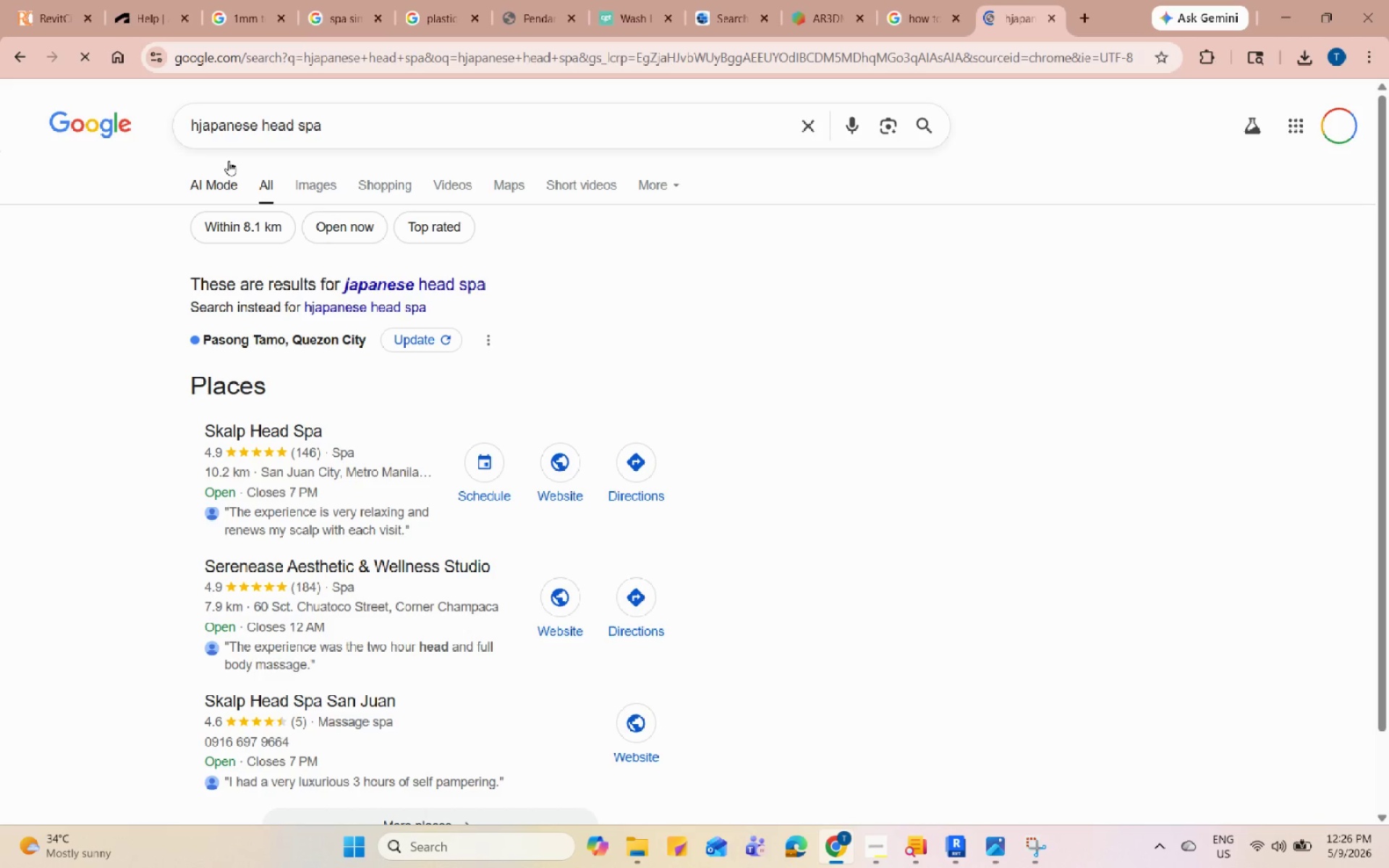 
left_click_drag(start_coordinate=[200, 123], to_coordinate=[179, 121])
 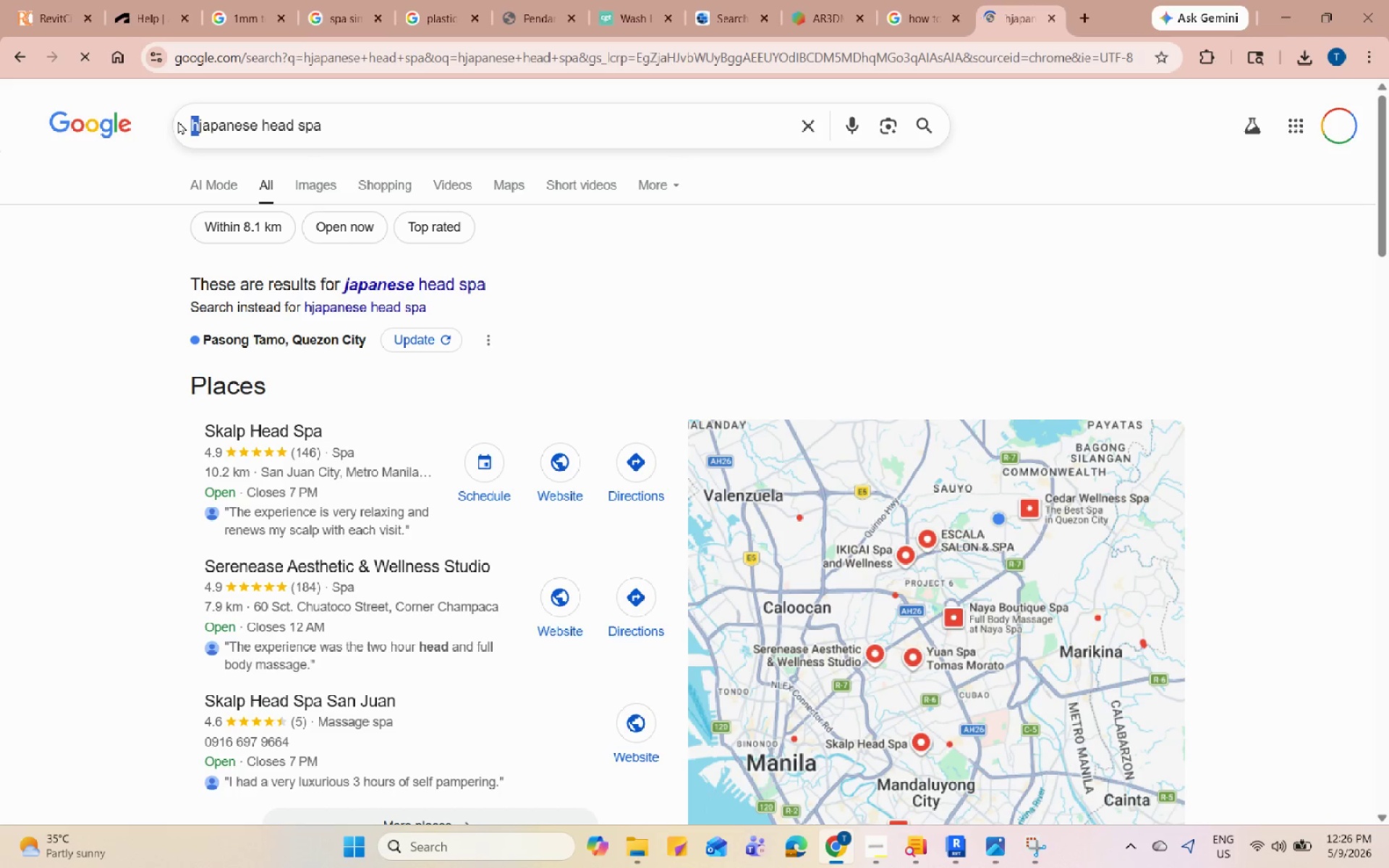 
key(Backspace)
 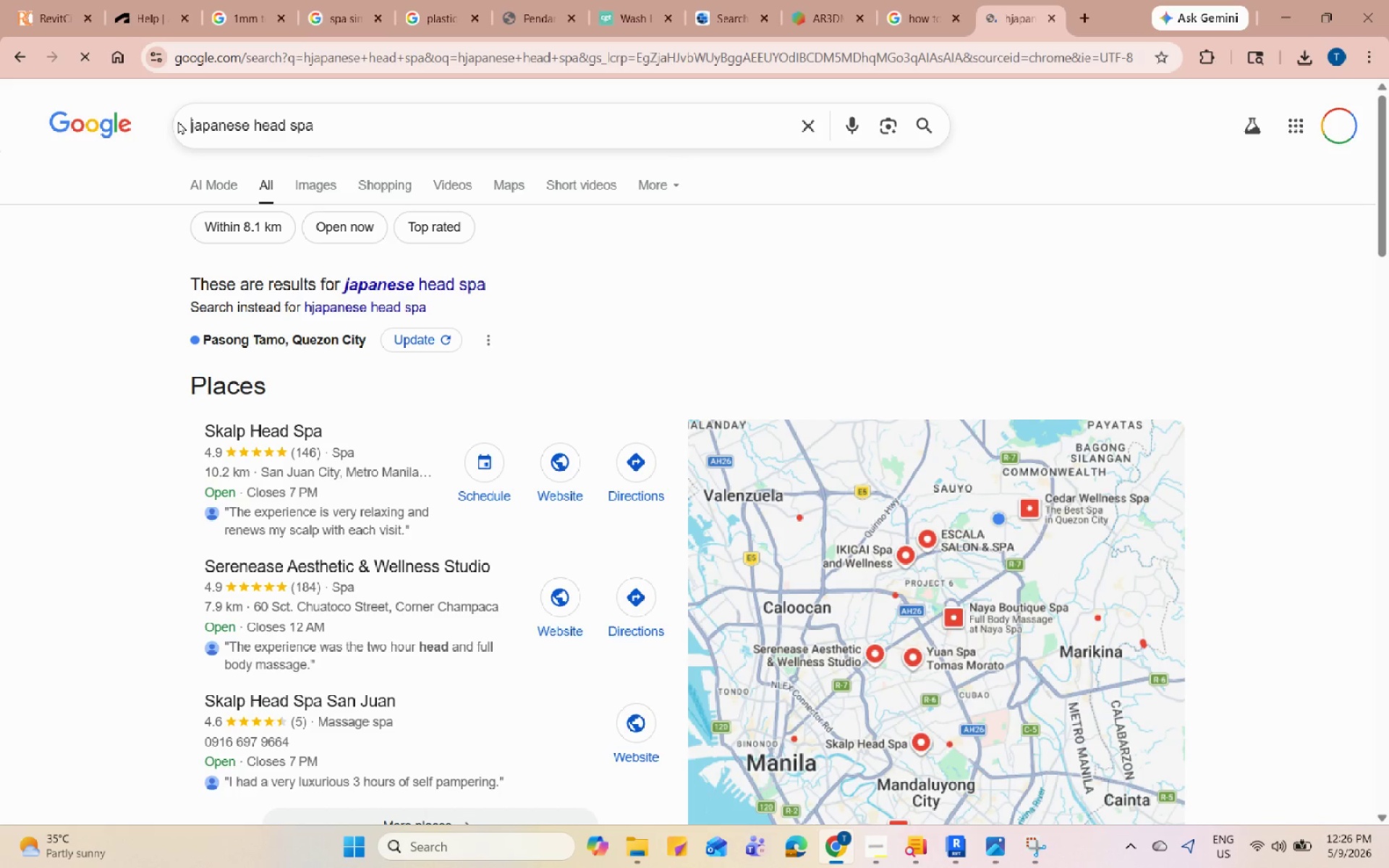 
key(Enter)
 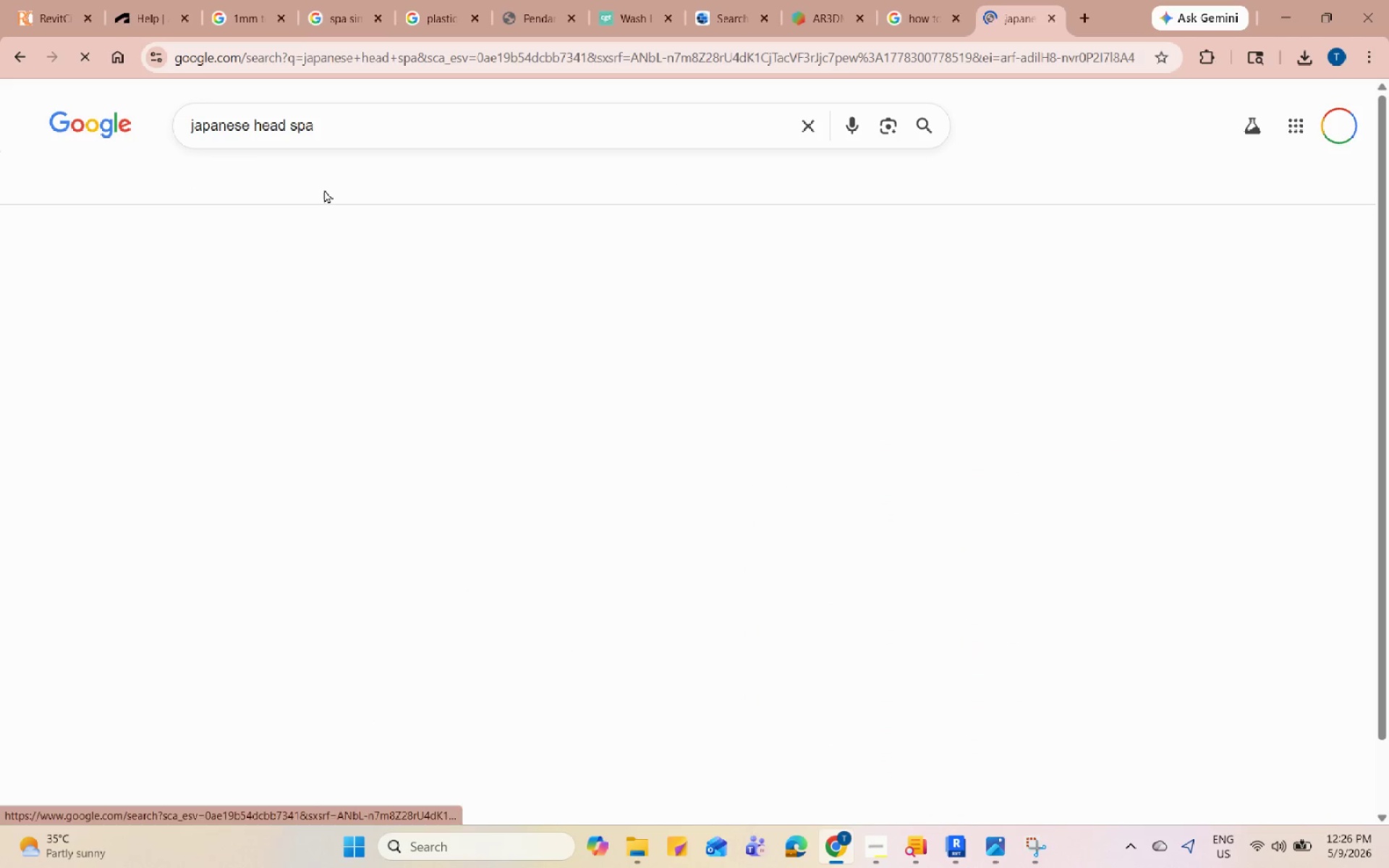 
left_click([319, 188])
 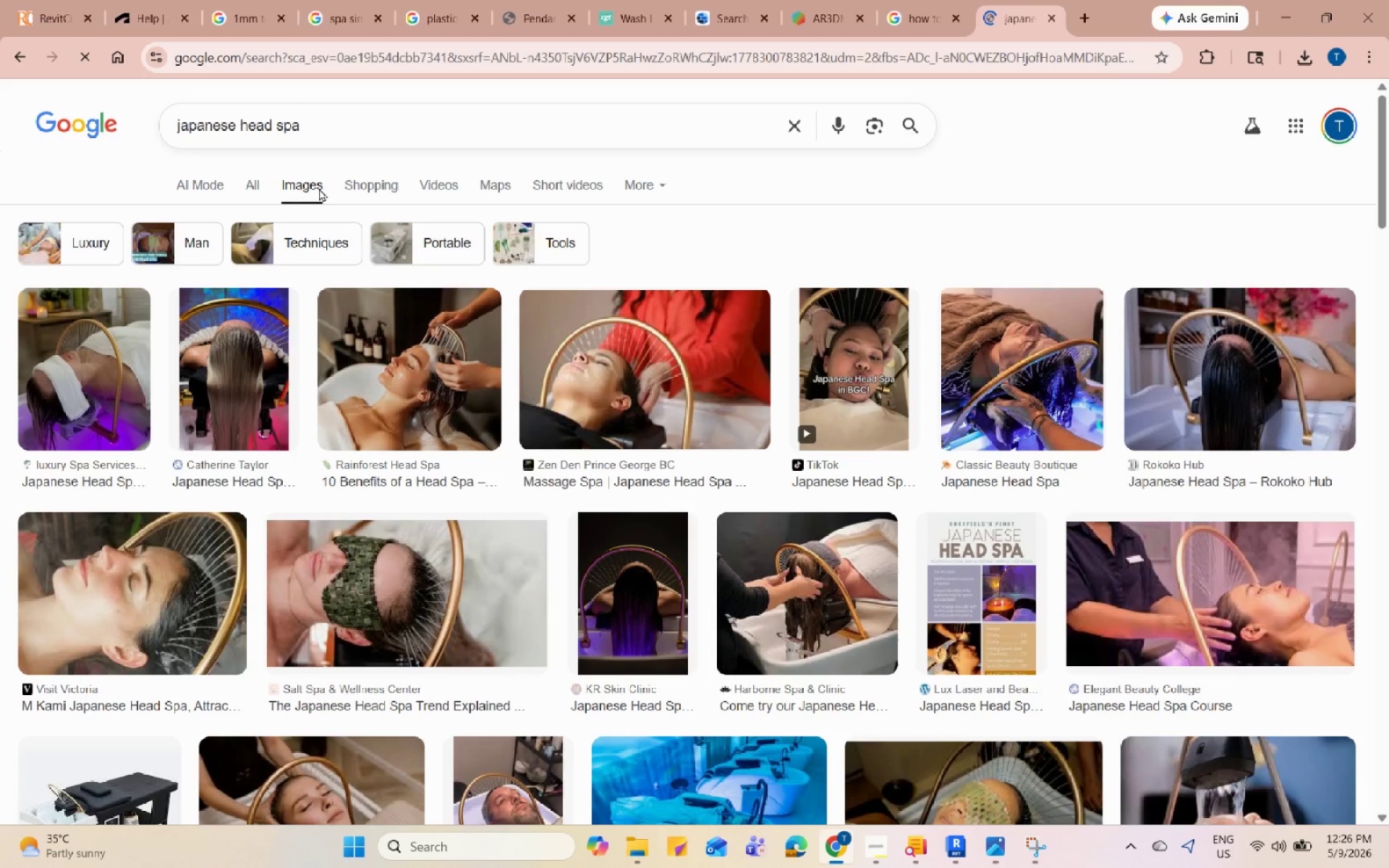 
wait(7.86)
 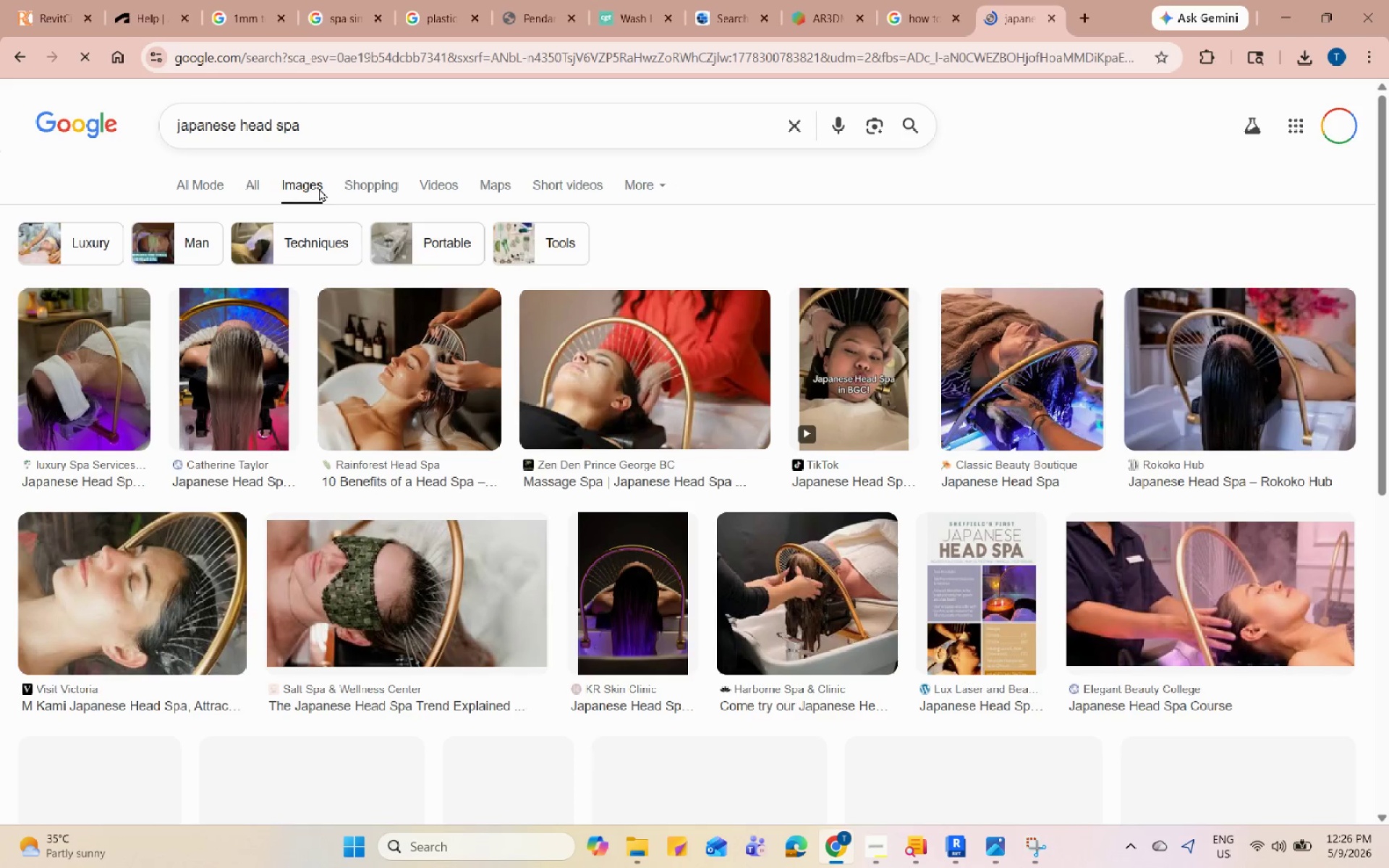 
scroll: coordinate [942, 439], scroll_direction: down, amount: 7.0
 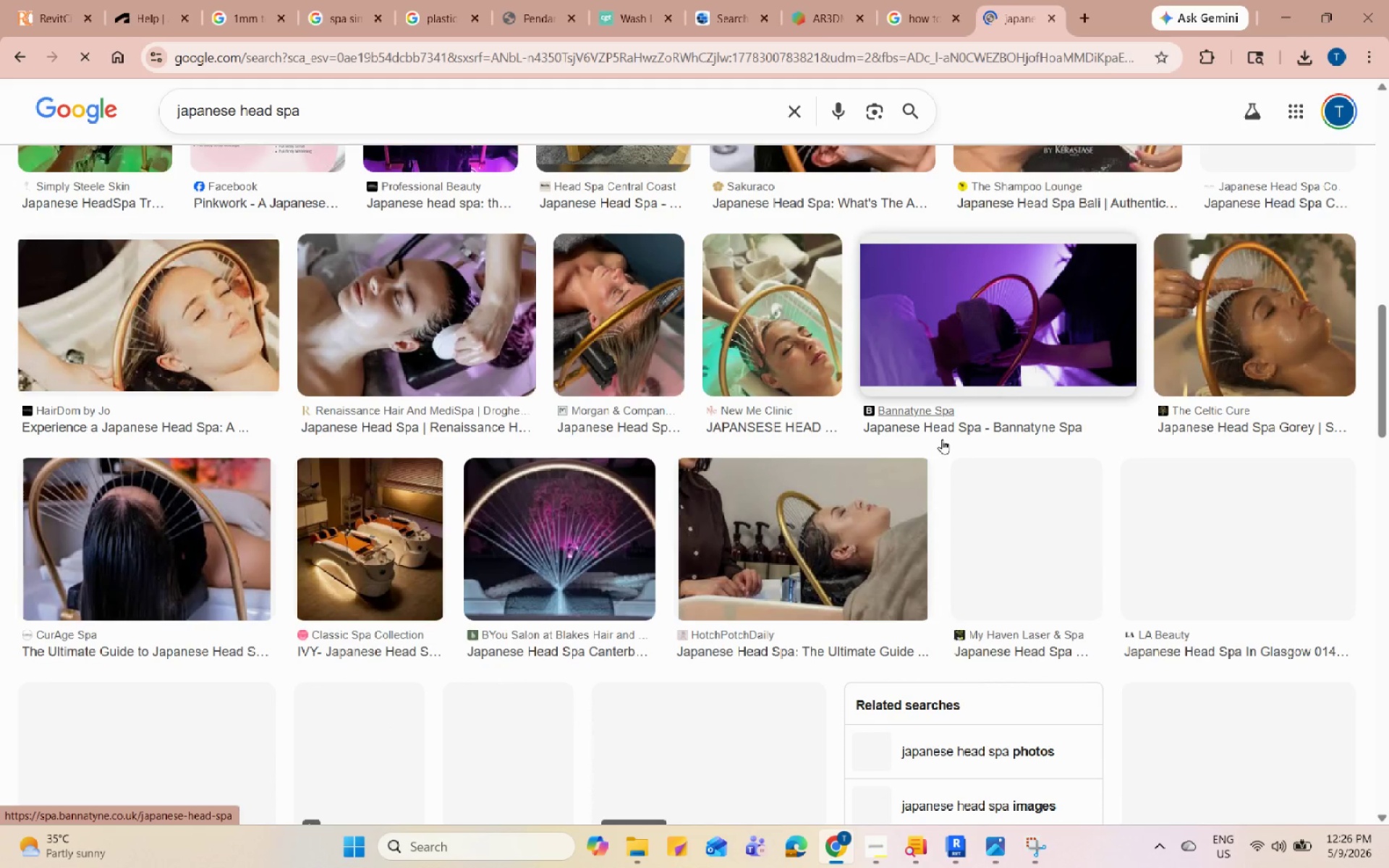 
scroll: coordinate [942, 439], scroll_direction: up, amount: 22.0
 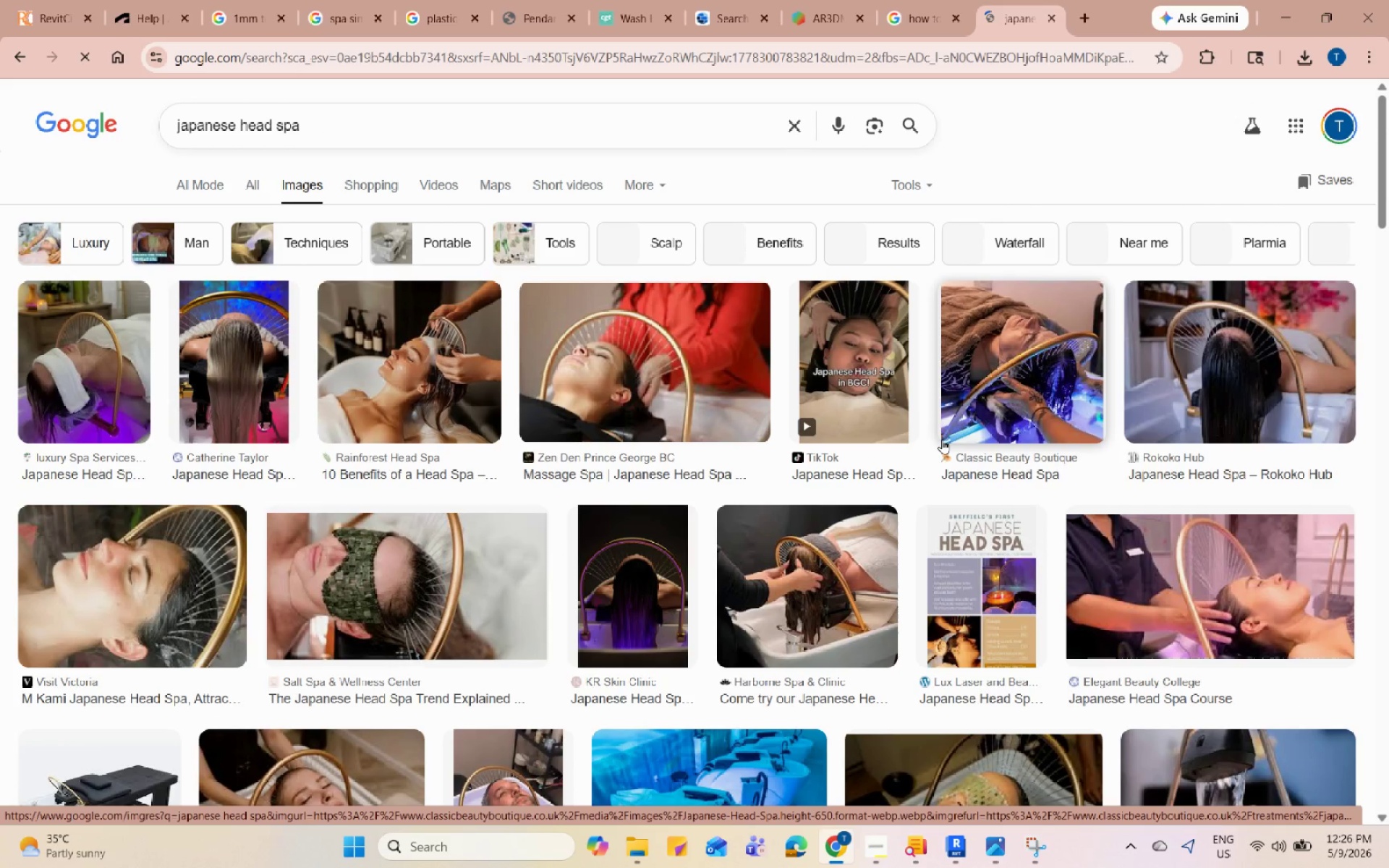 
left_click([989, 845])
 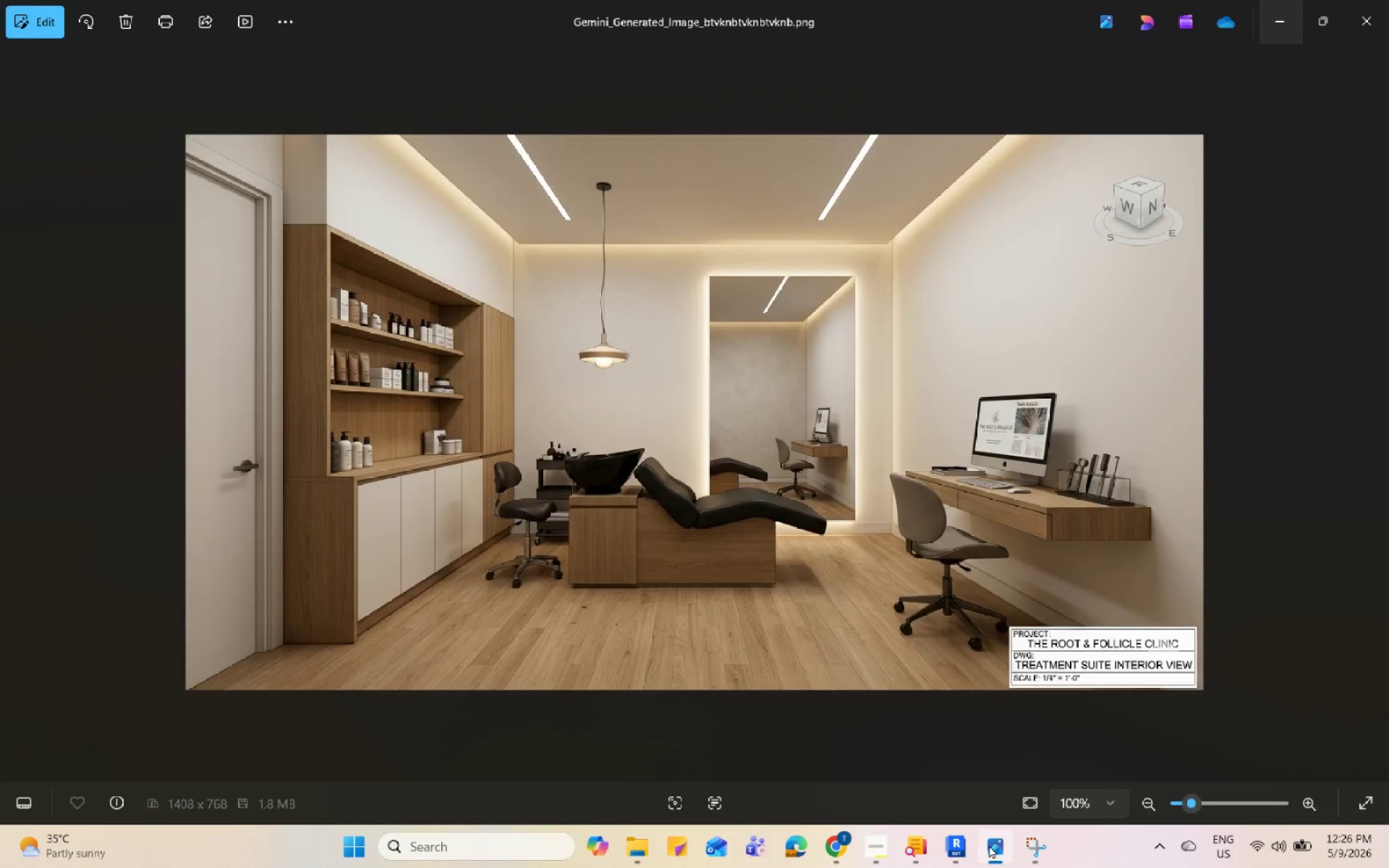 
double_click([989, 845])